 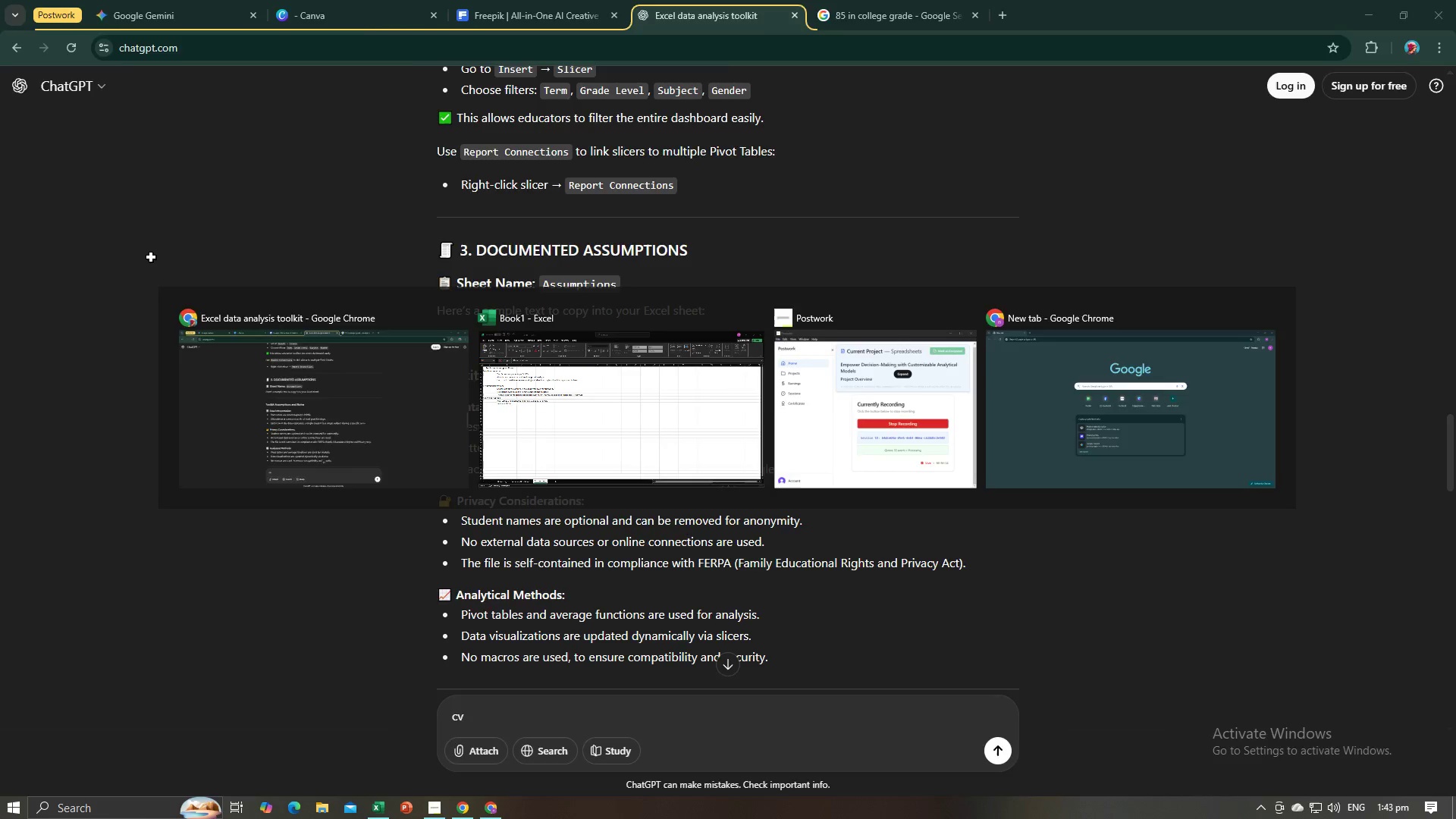 
key(Tab)
type(are updated dynamiv)
key(Backspace)
type(cally )
 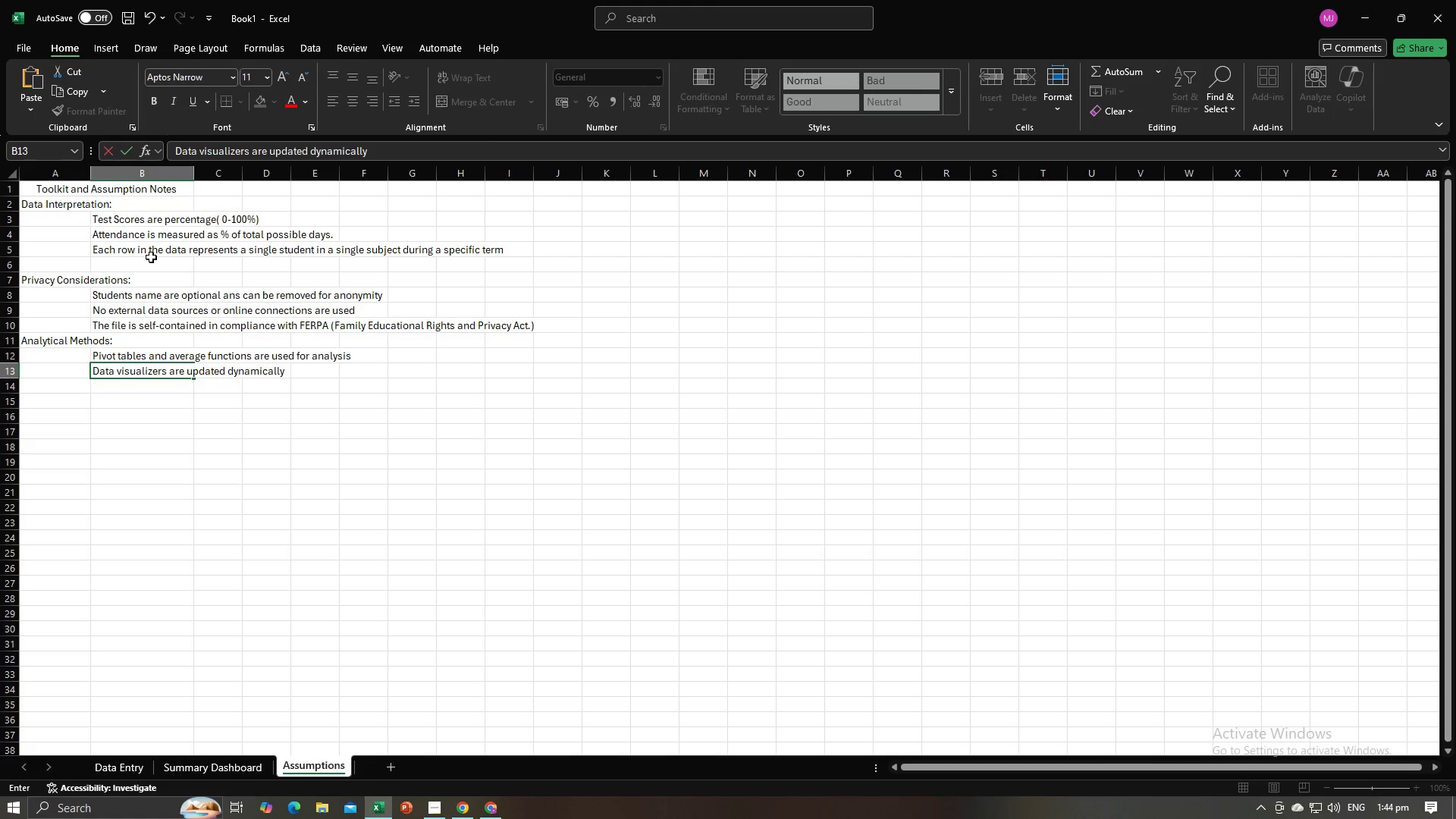 
key(Alt+AltLeft)
 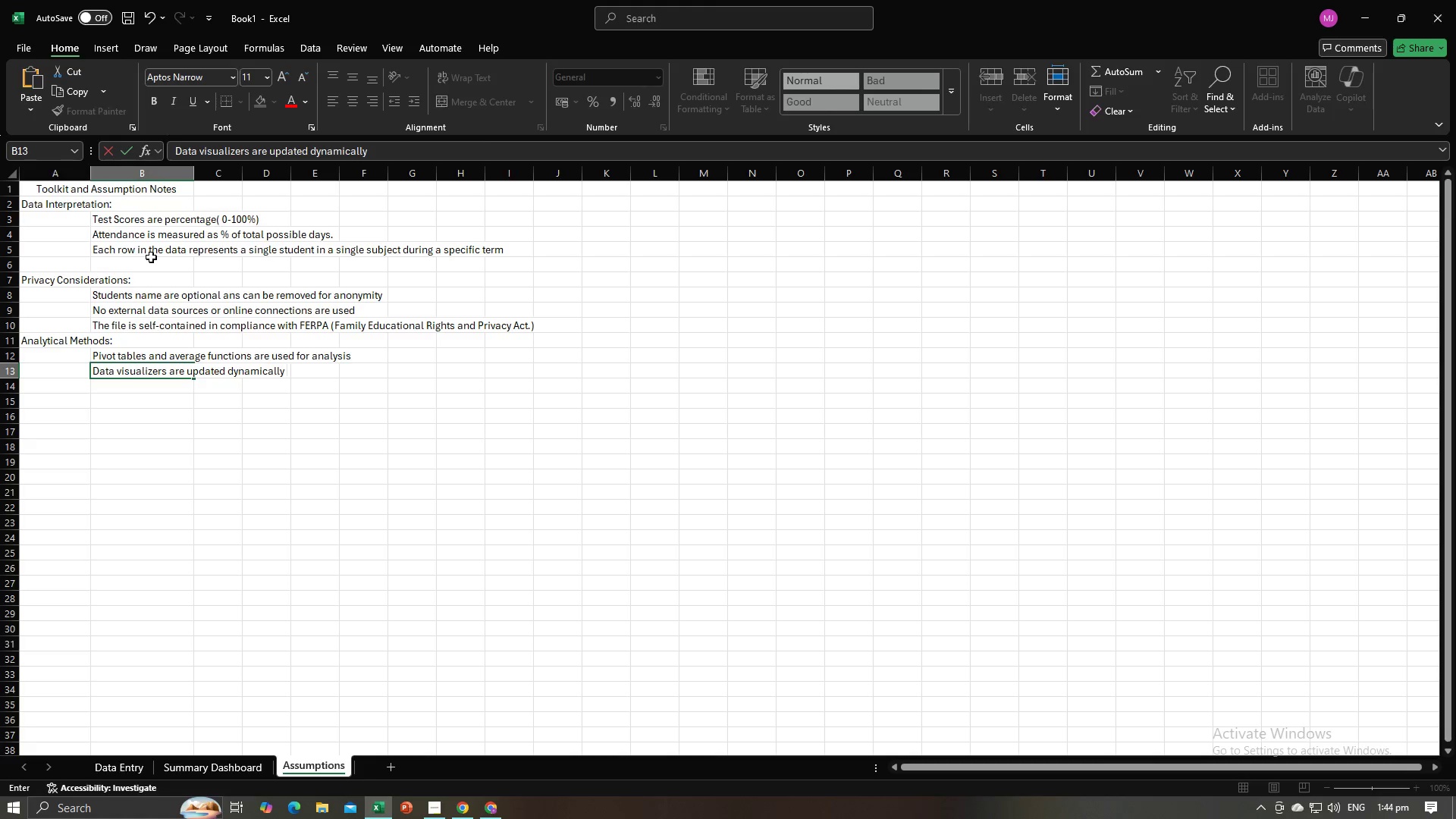 
key(Alt+Tab)
 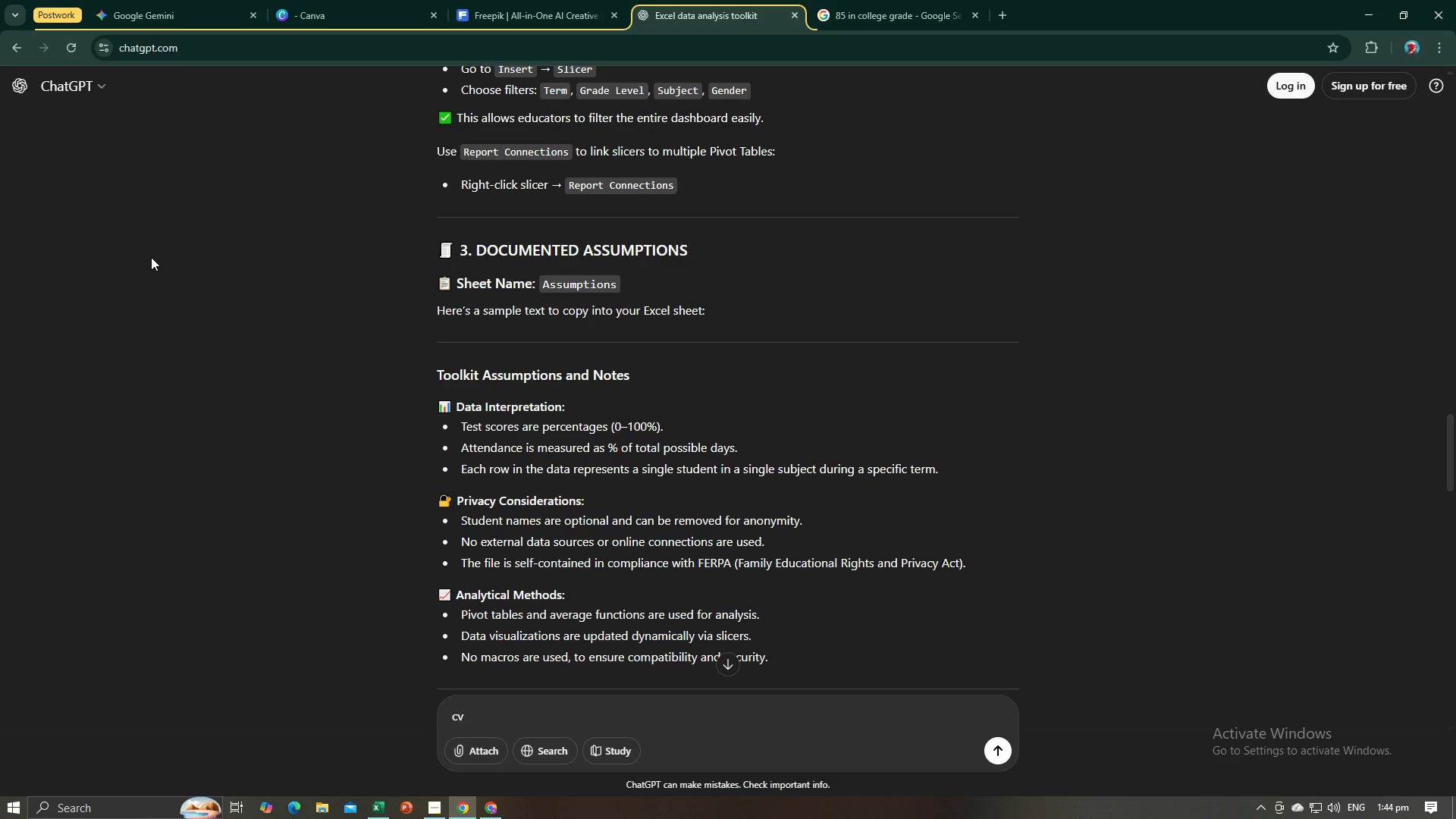 
key(Alt+AltLeft)
 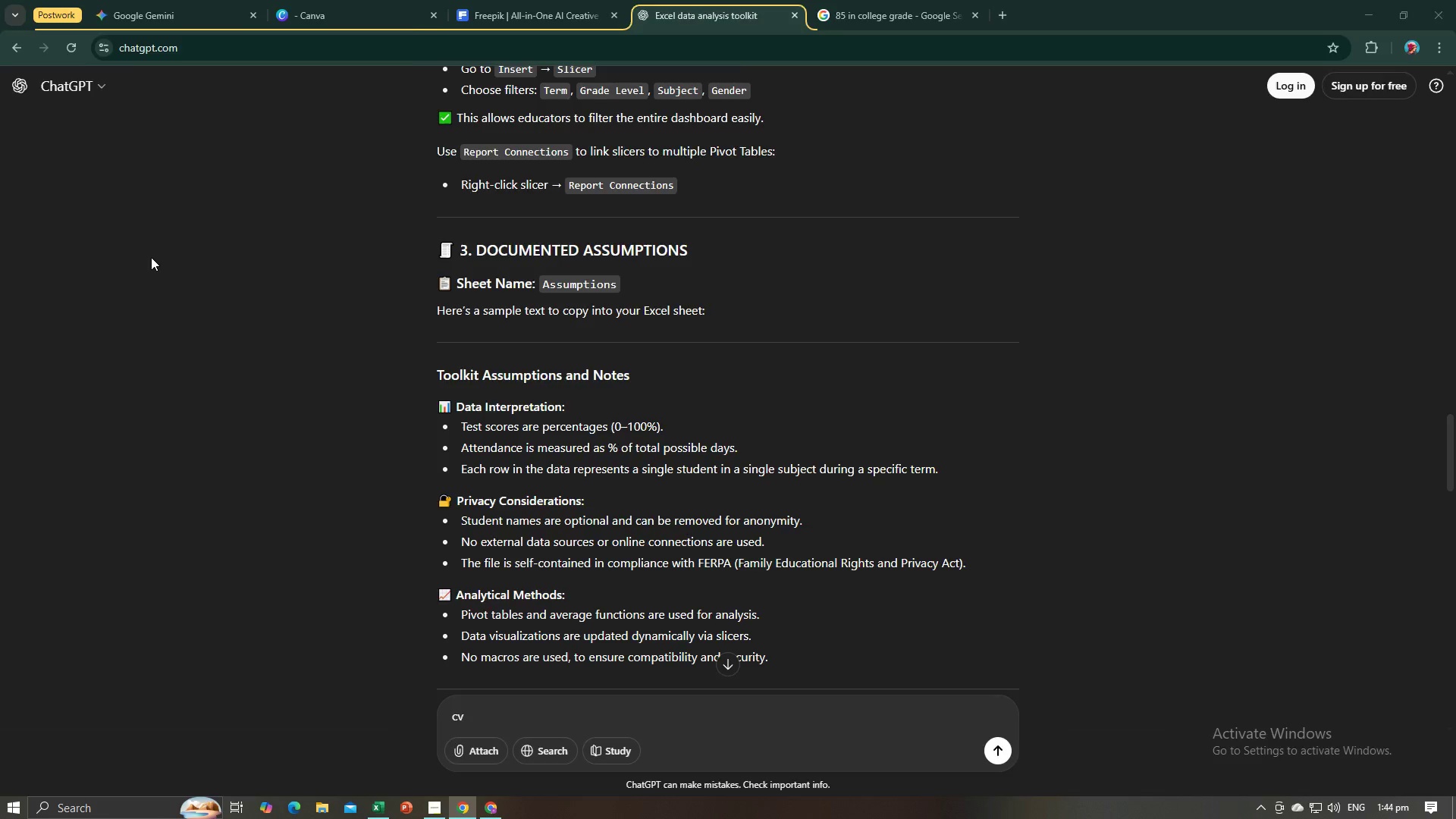 
key(Tab)
type(via slix)
key(Backspace)
type(cers.)
 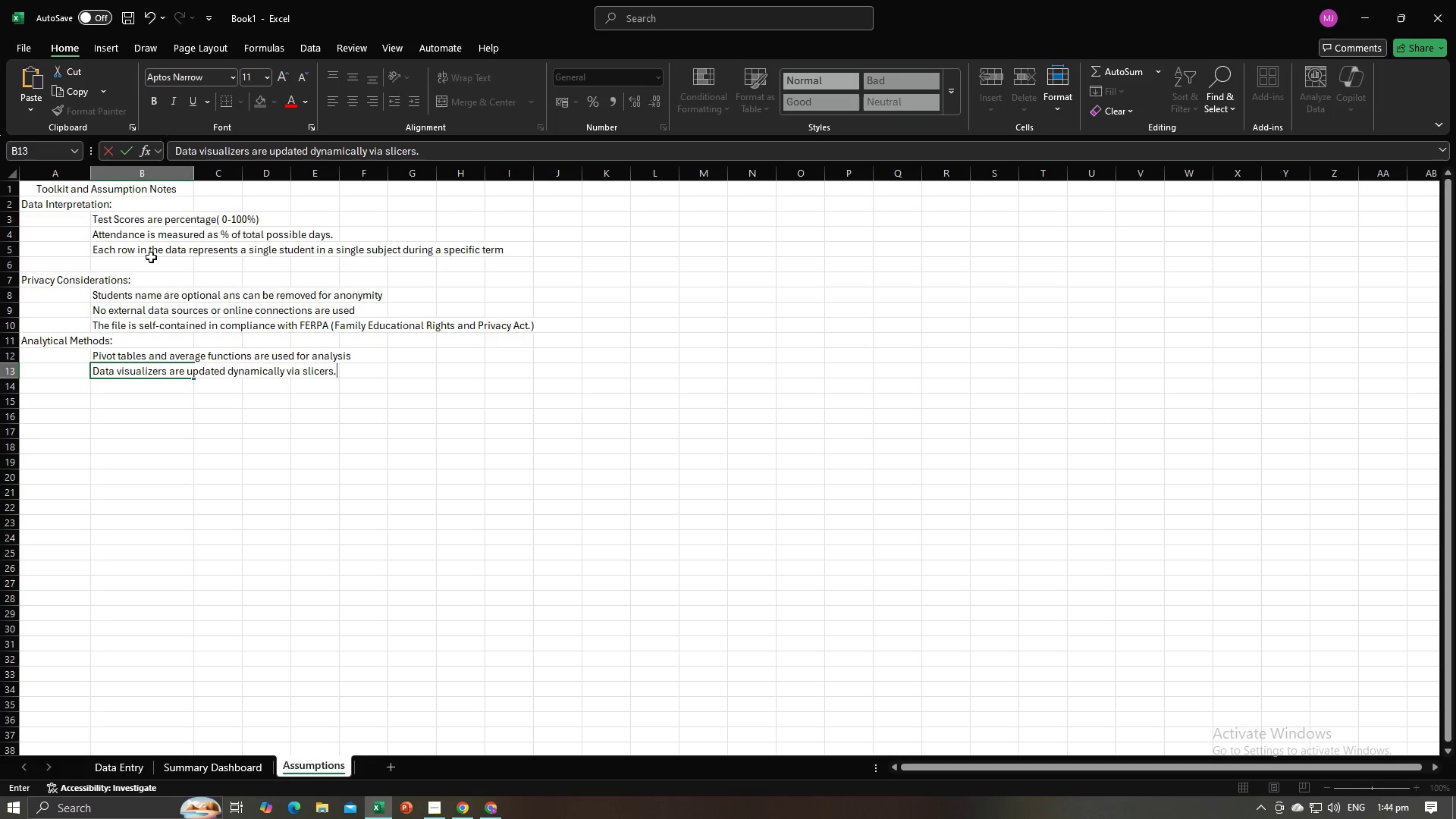 
key(Enter)
 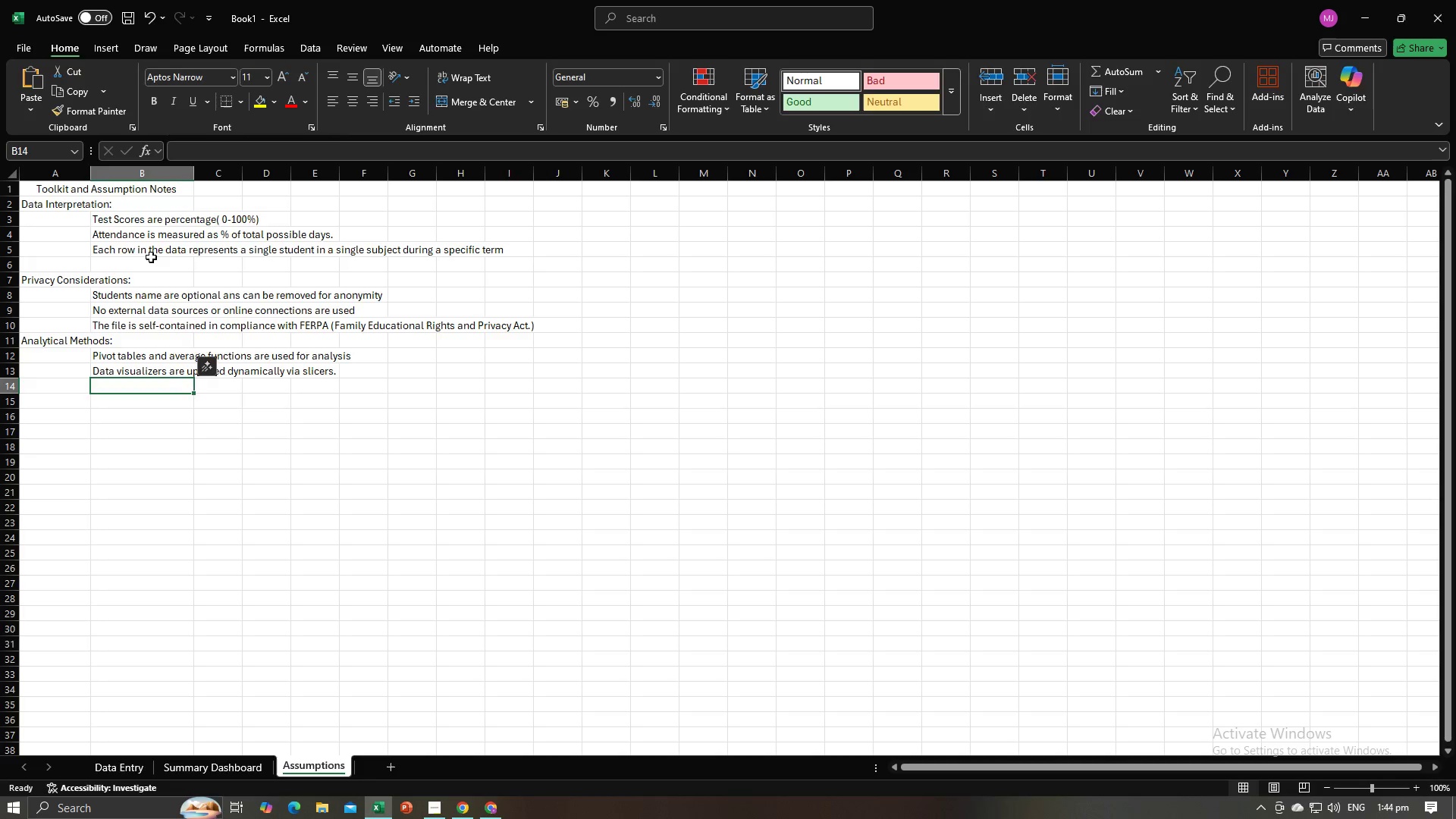 
key(Alt+AltLeft)
 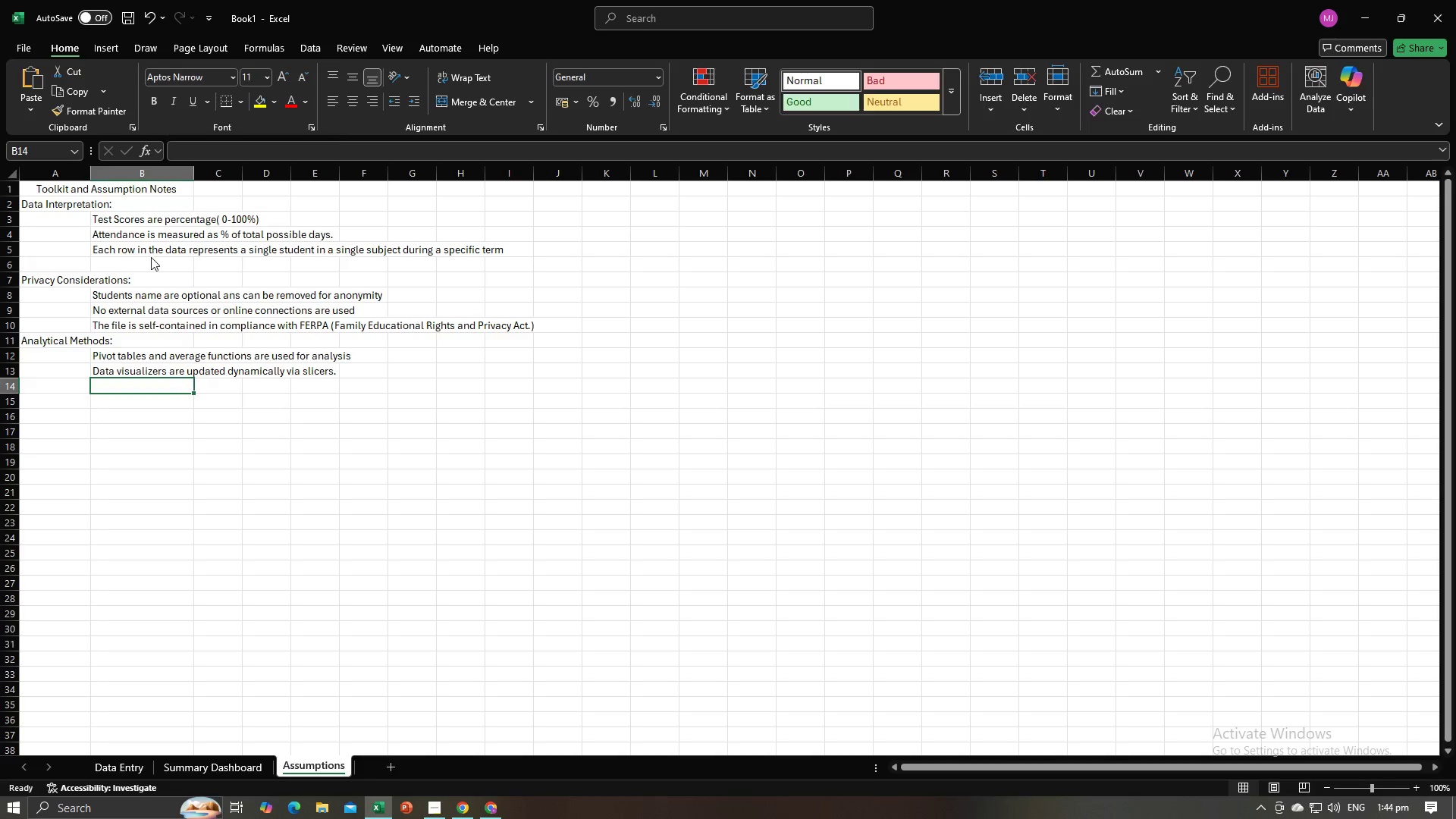 
key(Alt+Tab)
 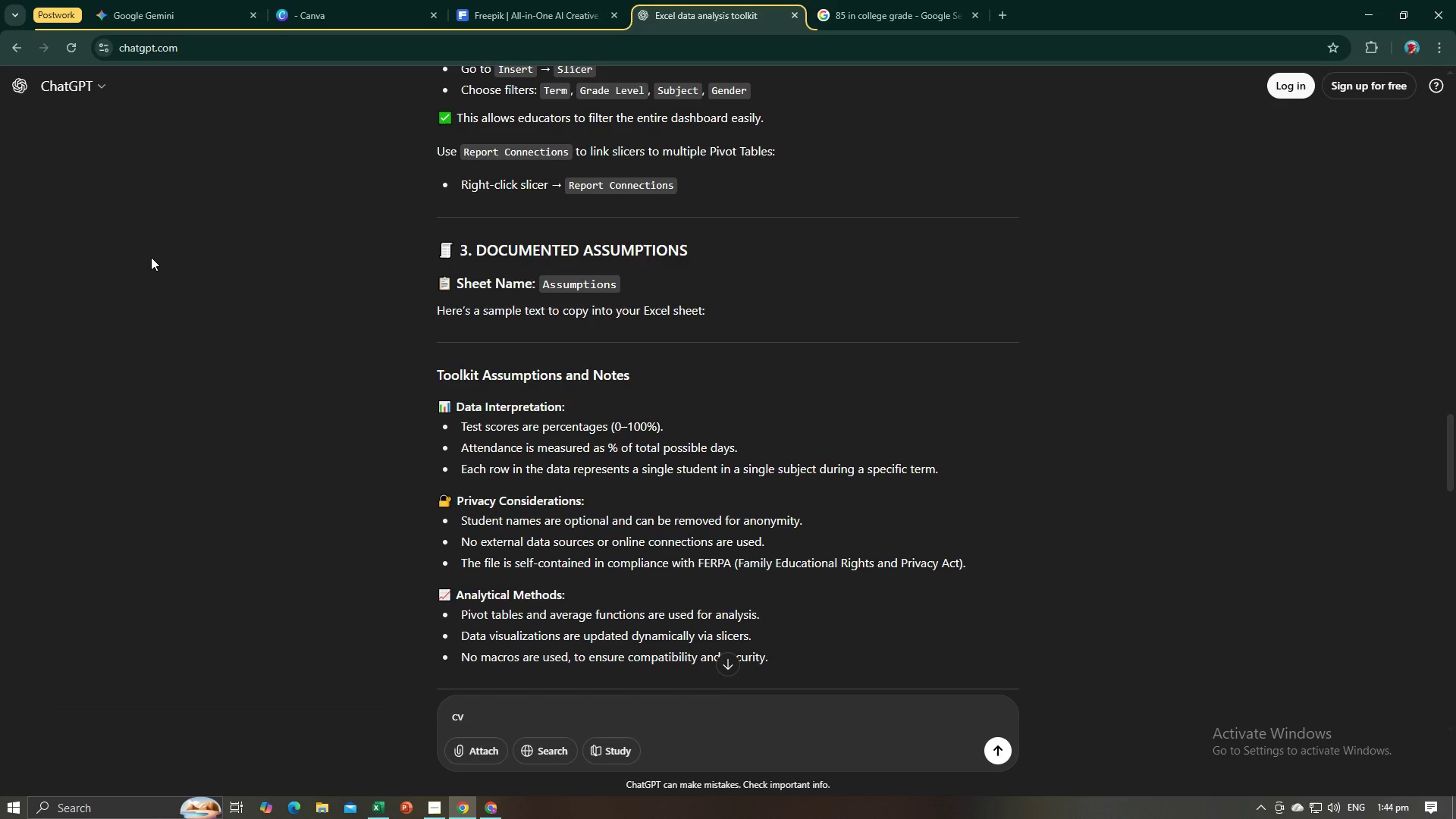 
key(Alt+AltLeft)
 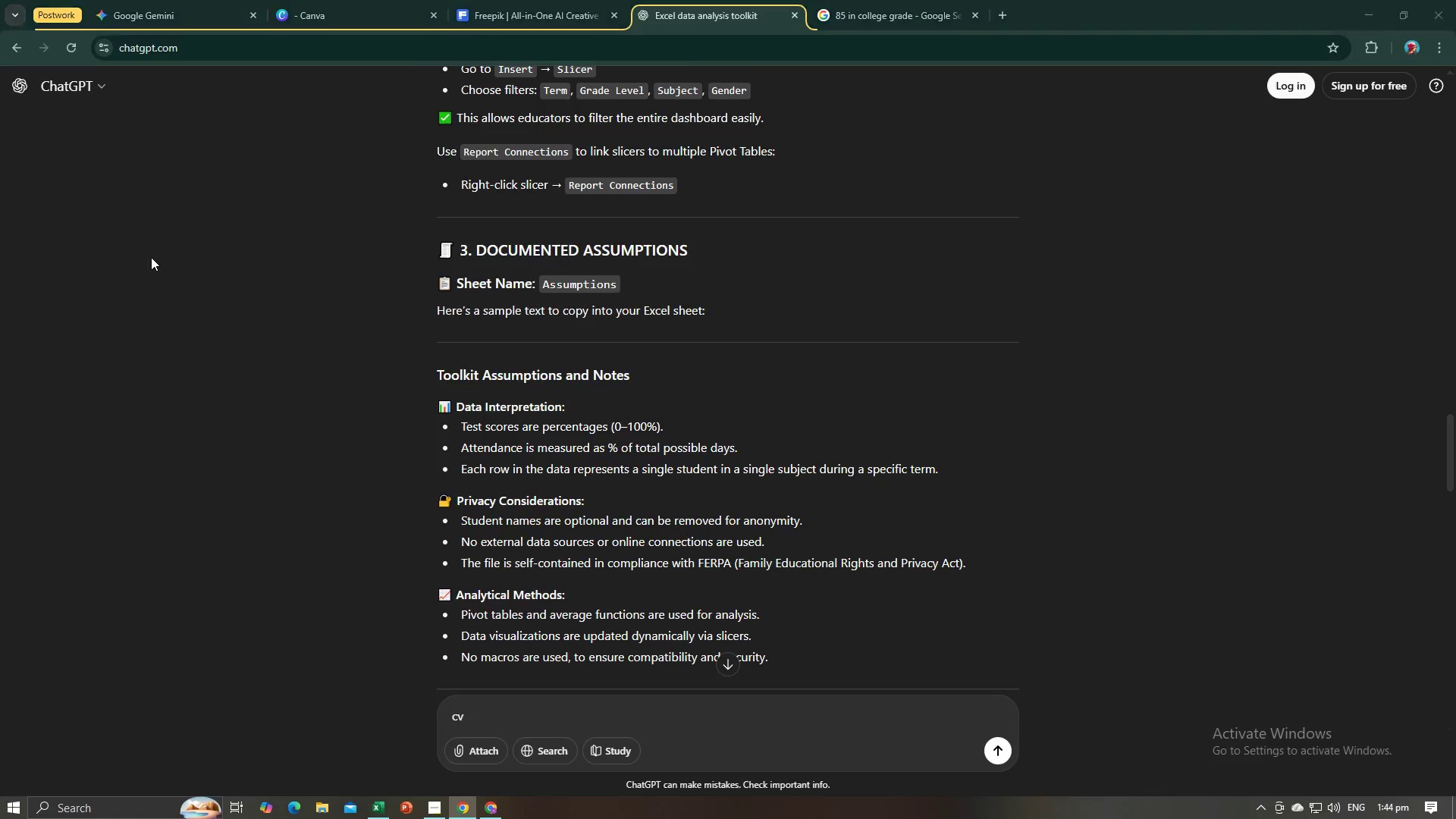 
key(Tab)
type(No )
 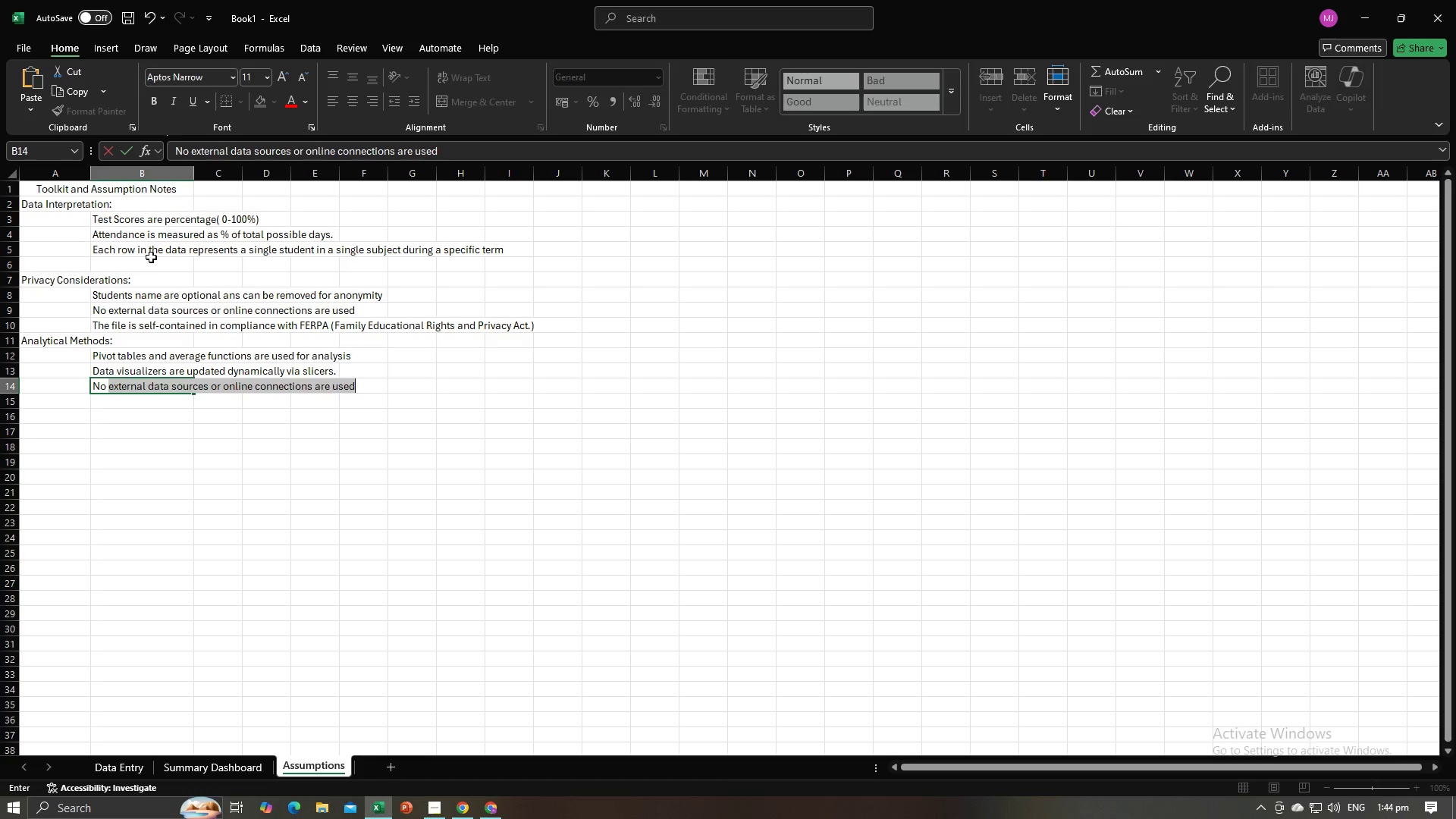 
key(Alt+AltLeft)
 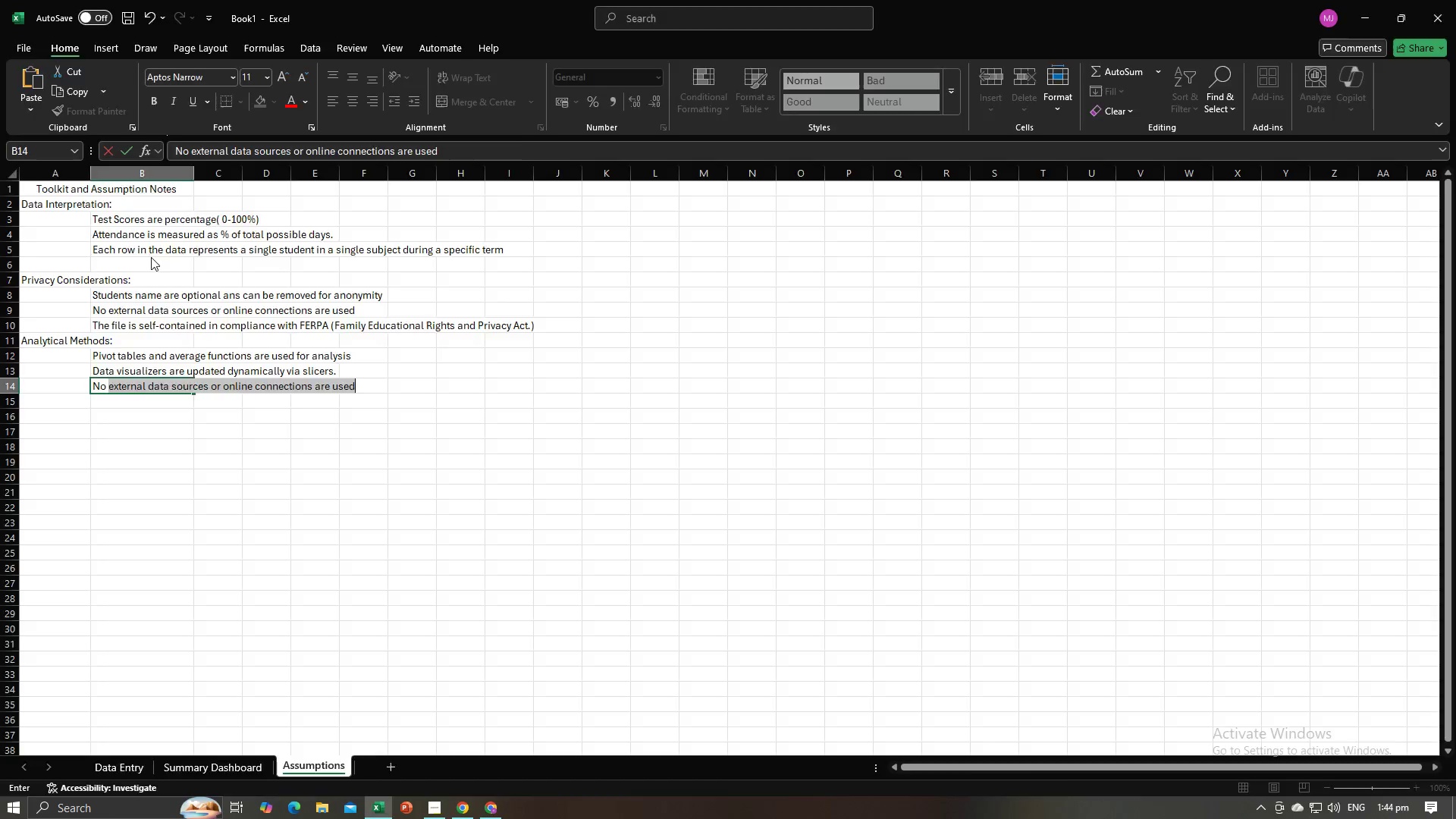 
key(Alt+Tab)
 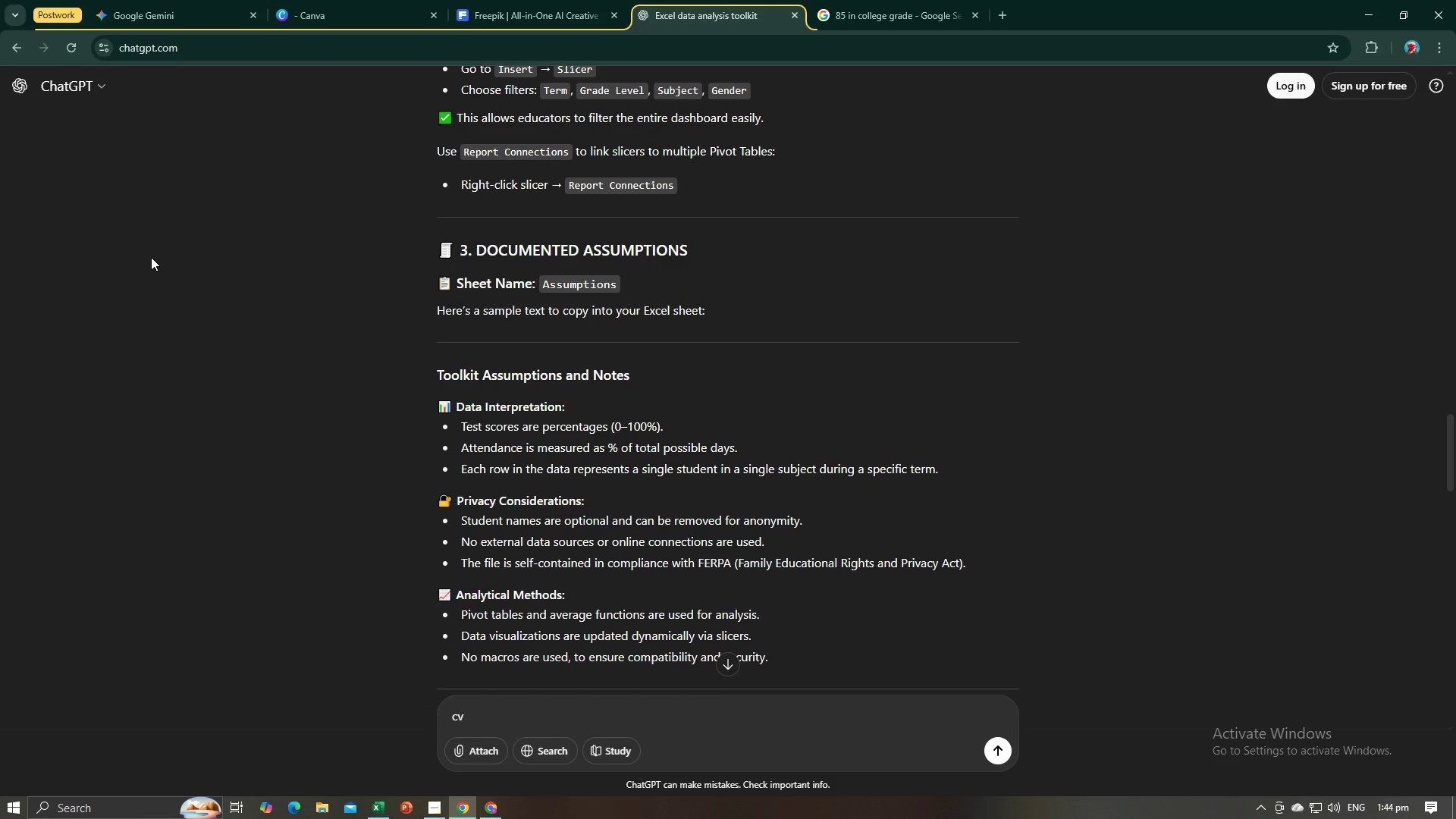 
key(Alt+AltLeft)
 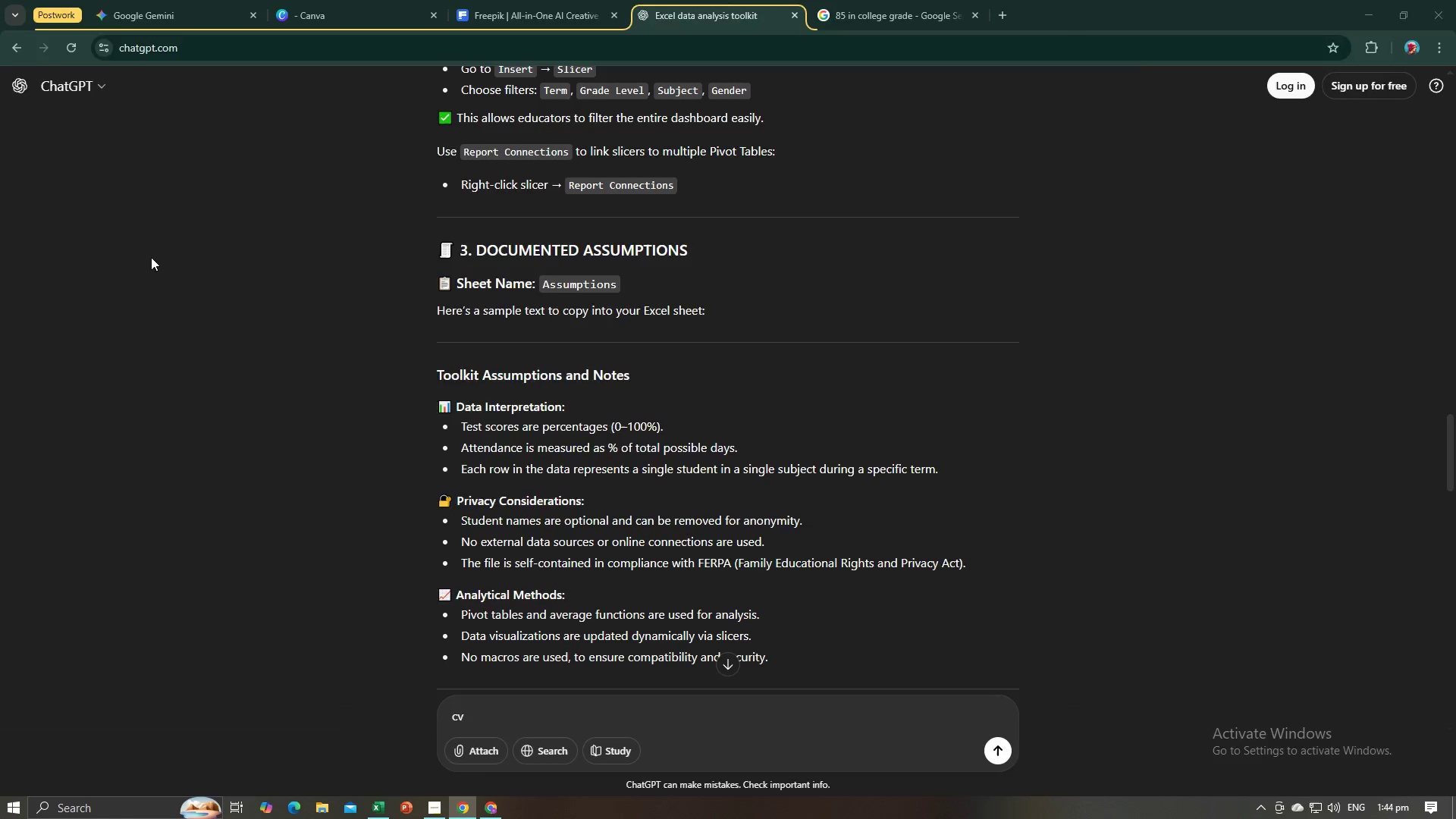 
key(Tab)
type(macros are used, )
 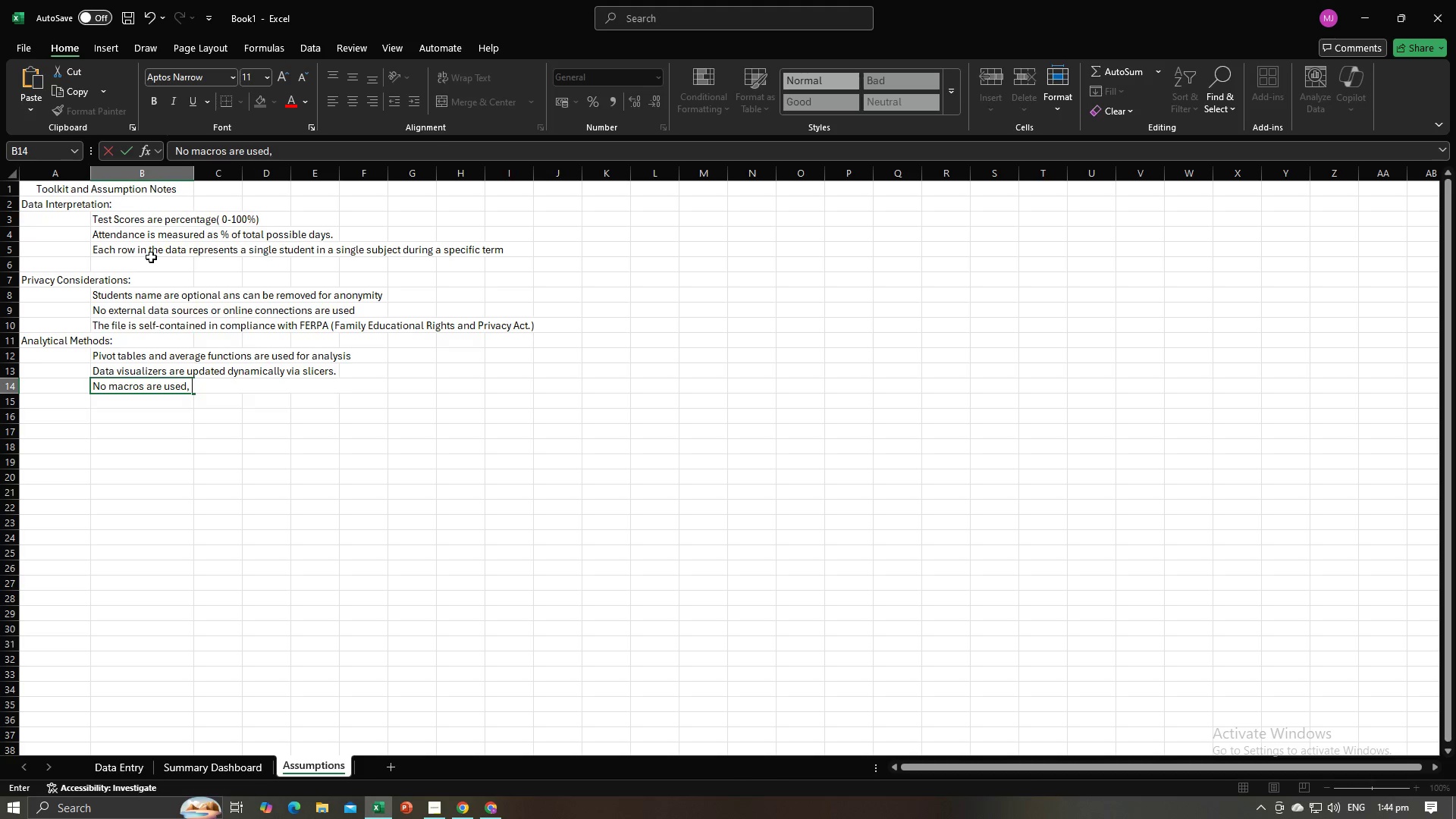 
key(Alt+AltLeft)
 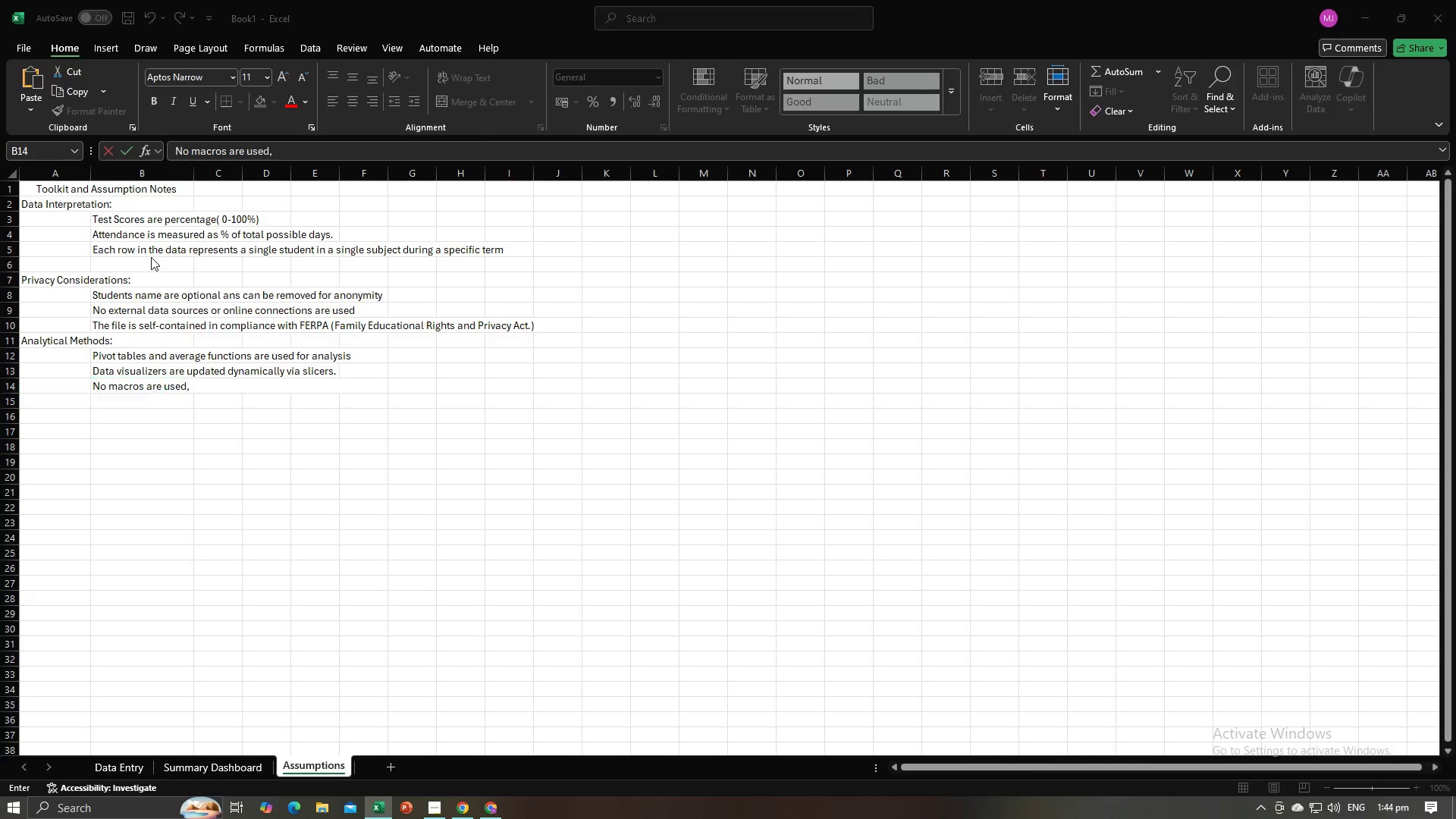 
key(Alt+Tab)
 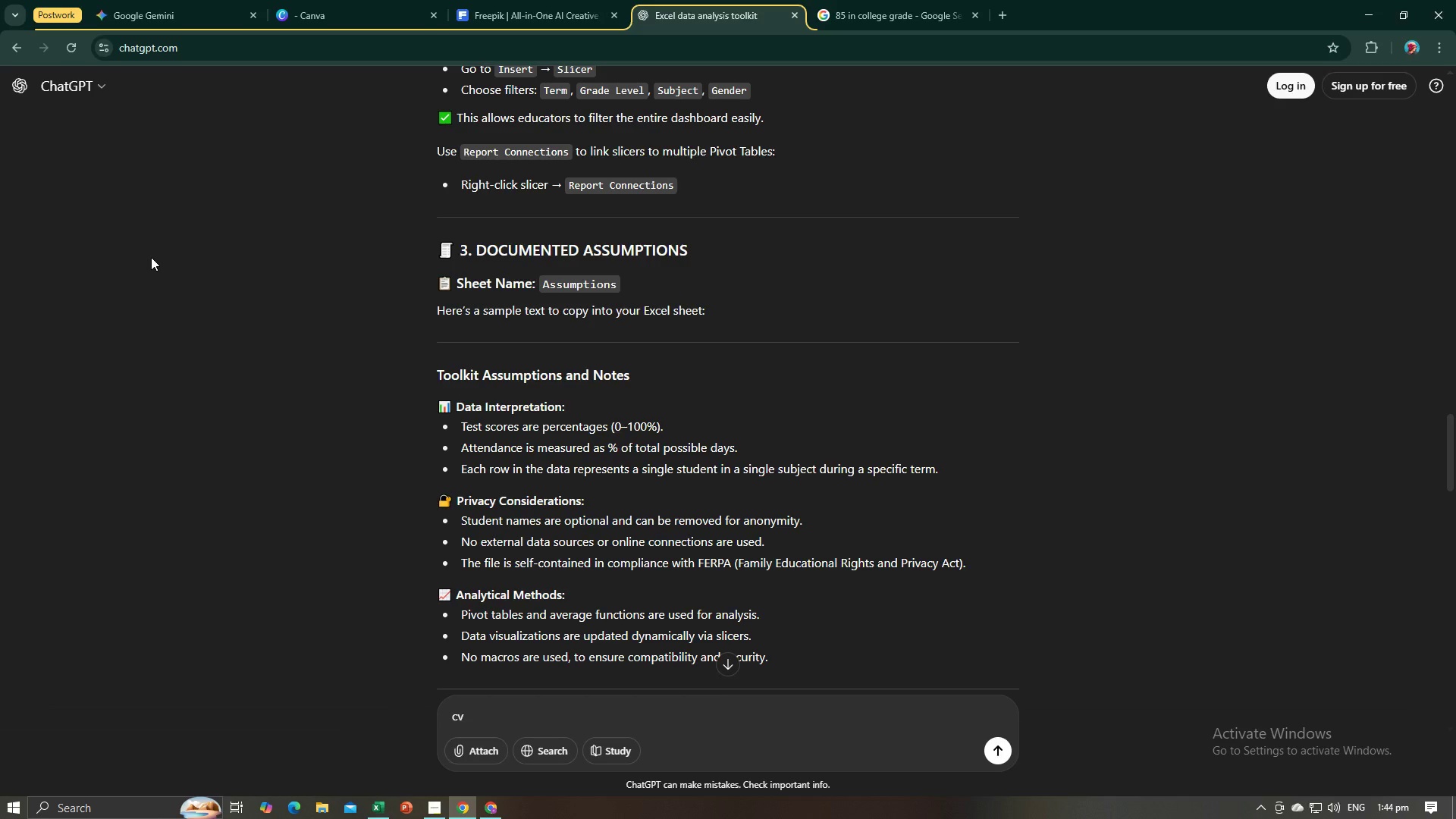 
scroll: coordinate [431, 318], scroll_direction: down, amount: 2.0
 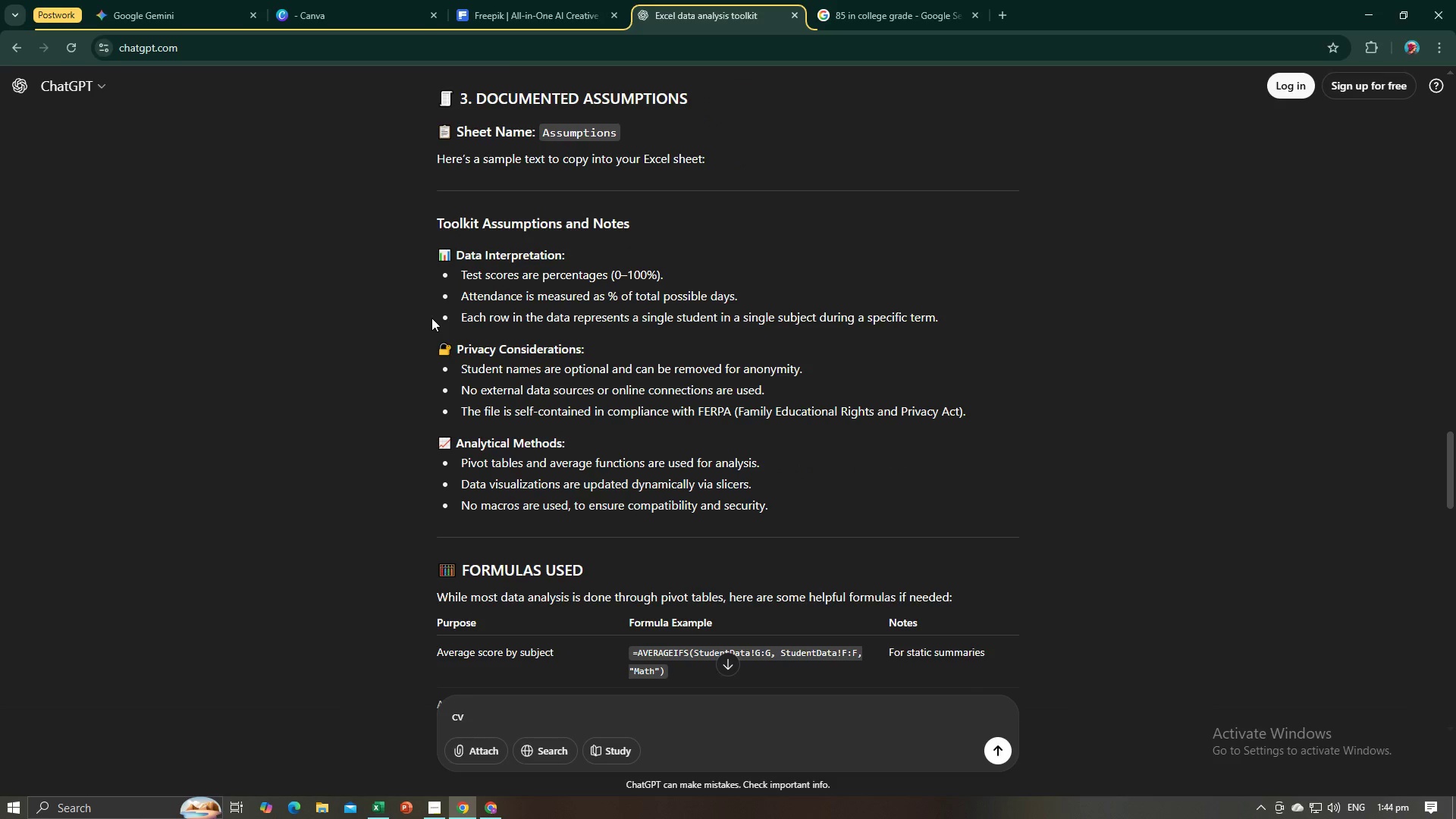 
key(Alt+AltLeft)
 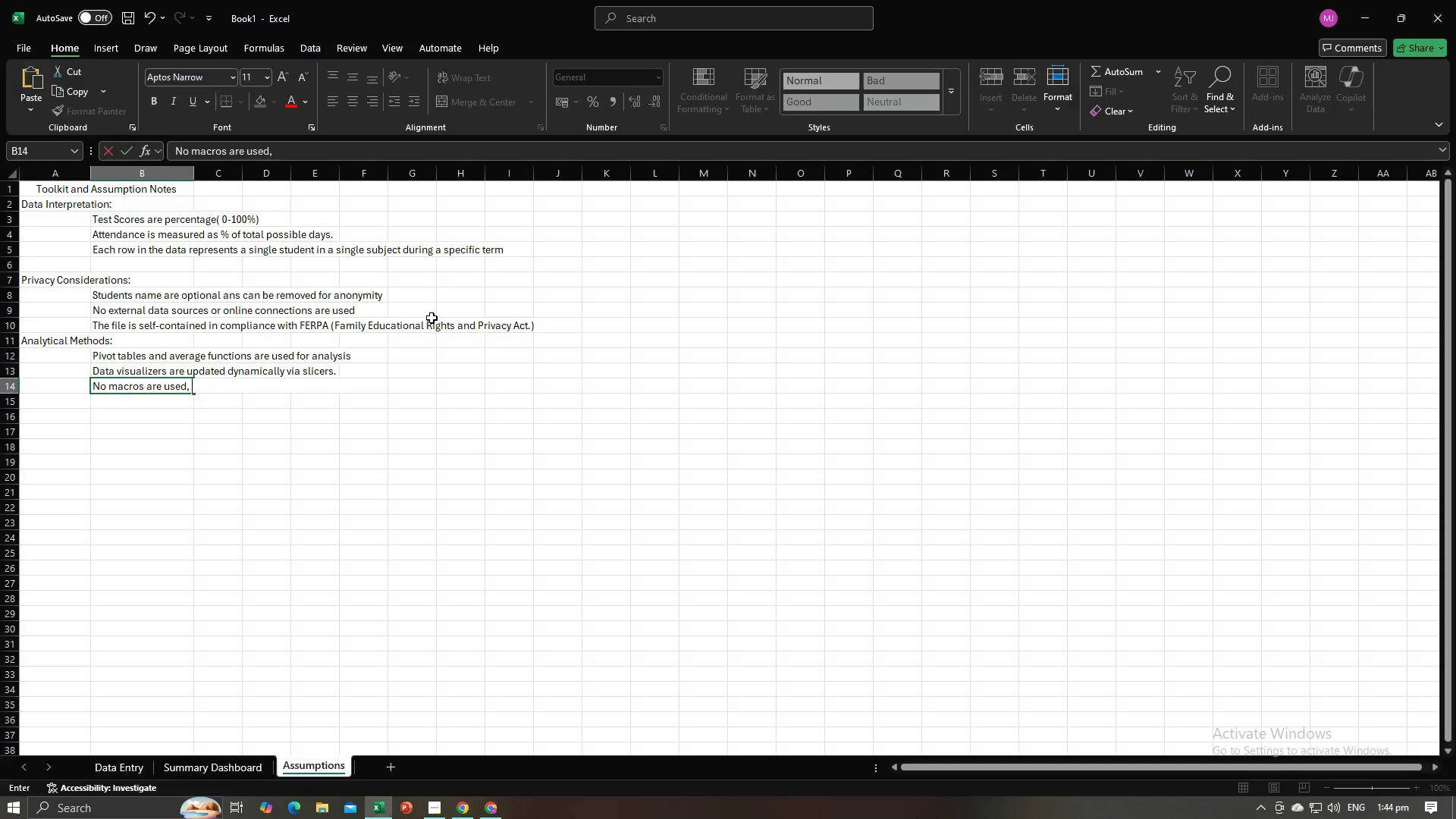 
key(Tab)
type(to ensure )
 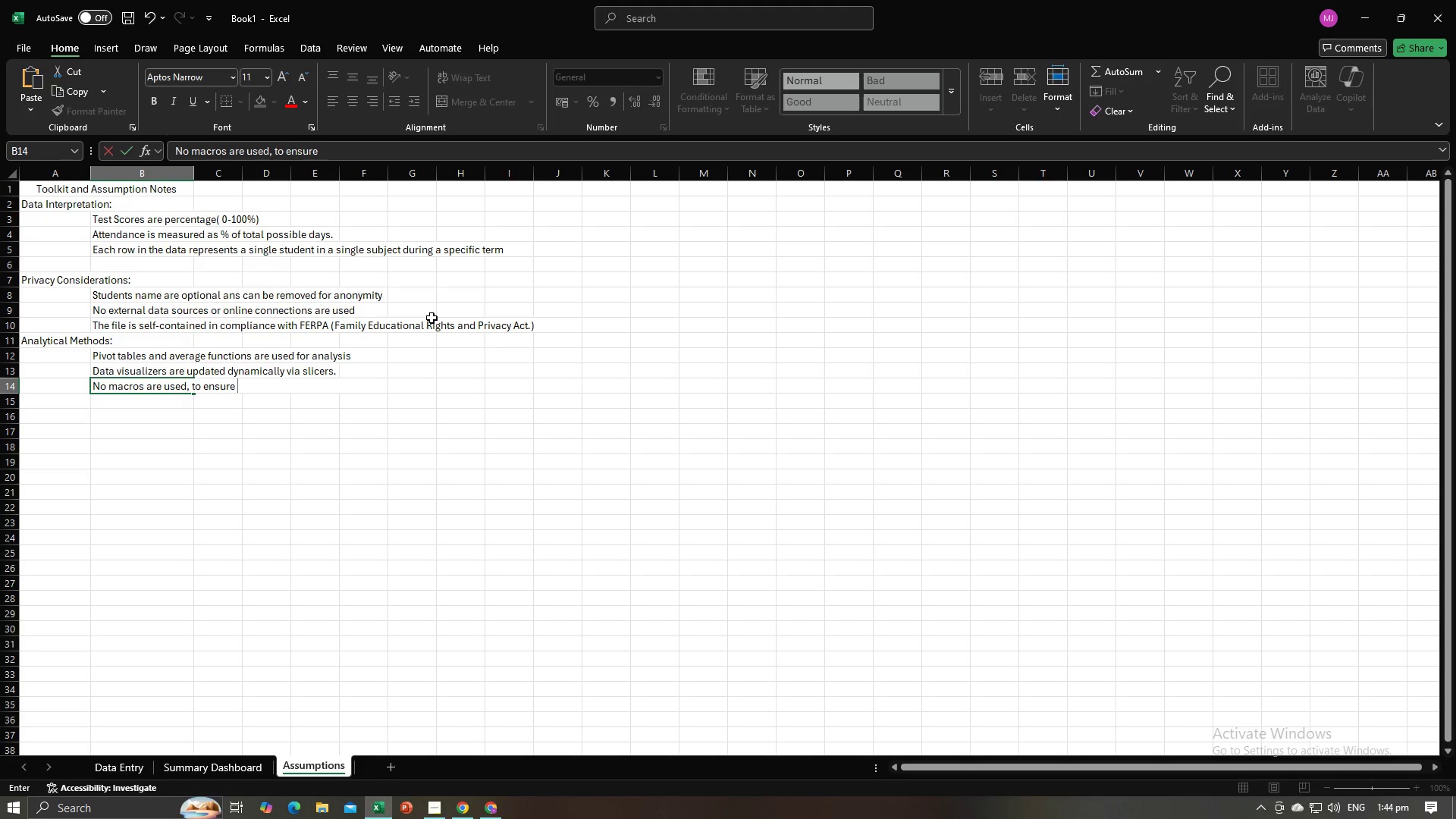 
key(Alt+AltLeft)
 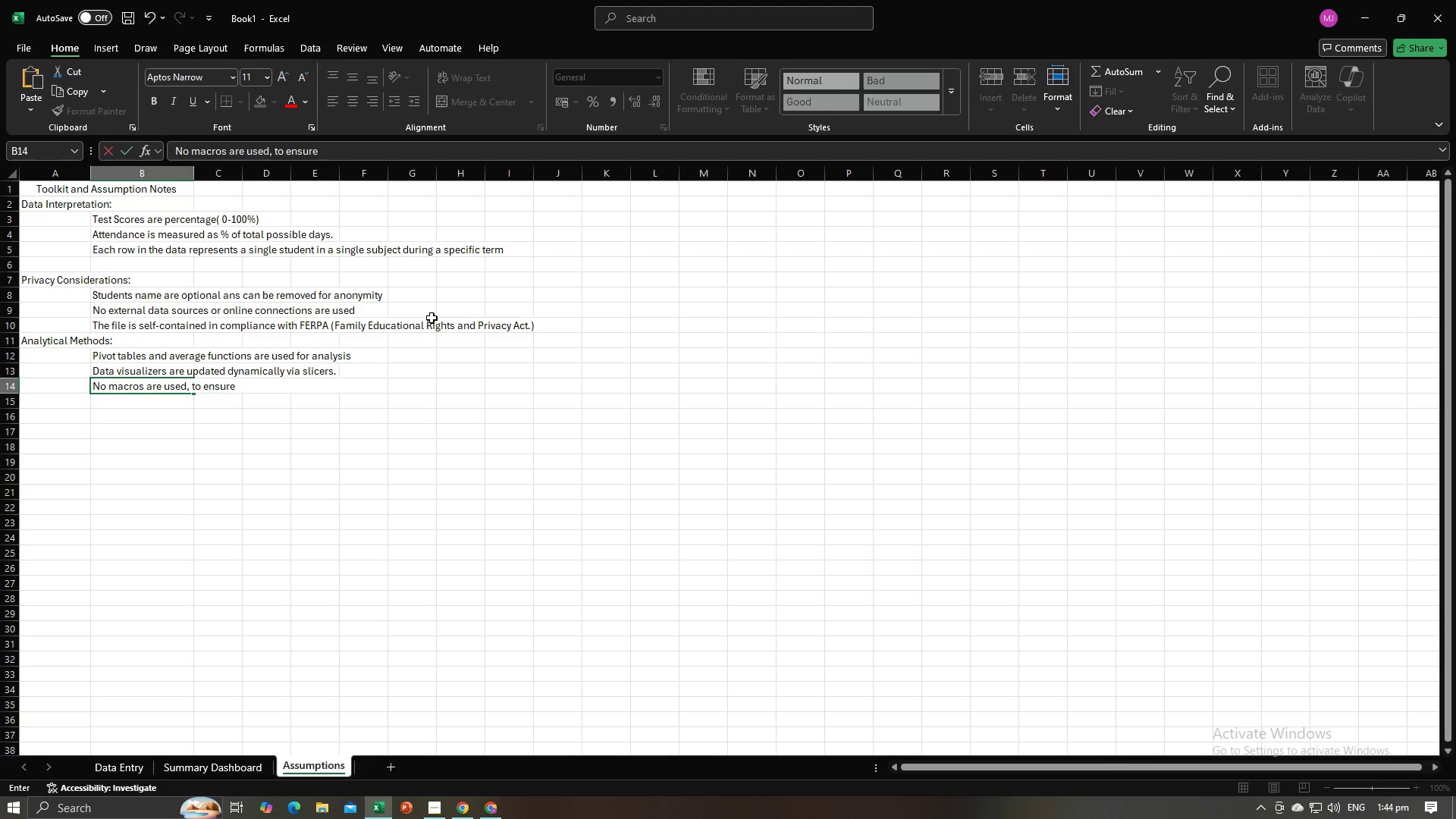 
key(Alt+Tab)
 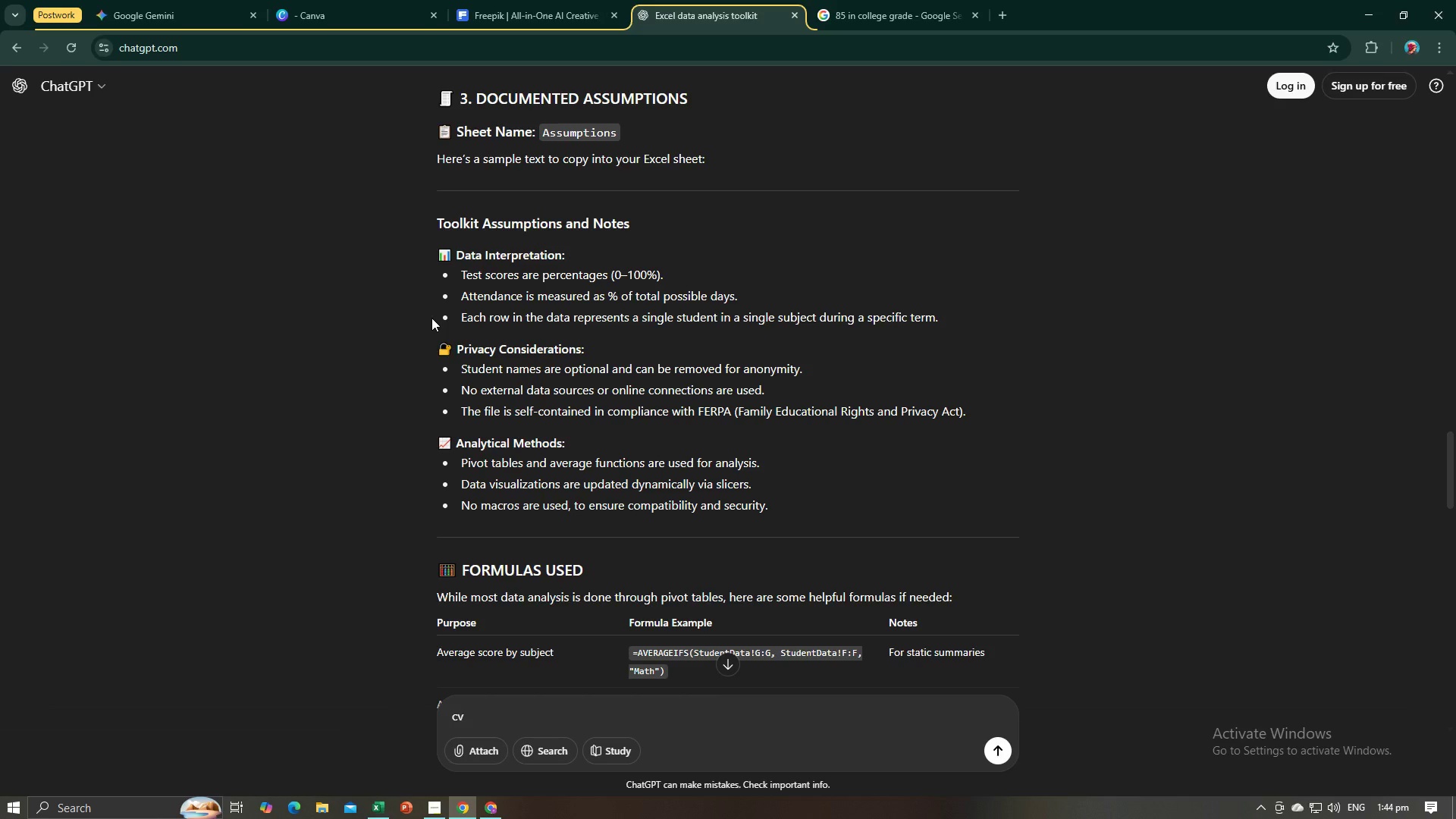 
key(Alt+AltLeft)
 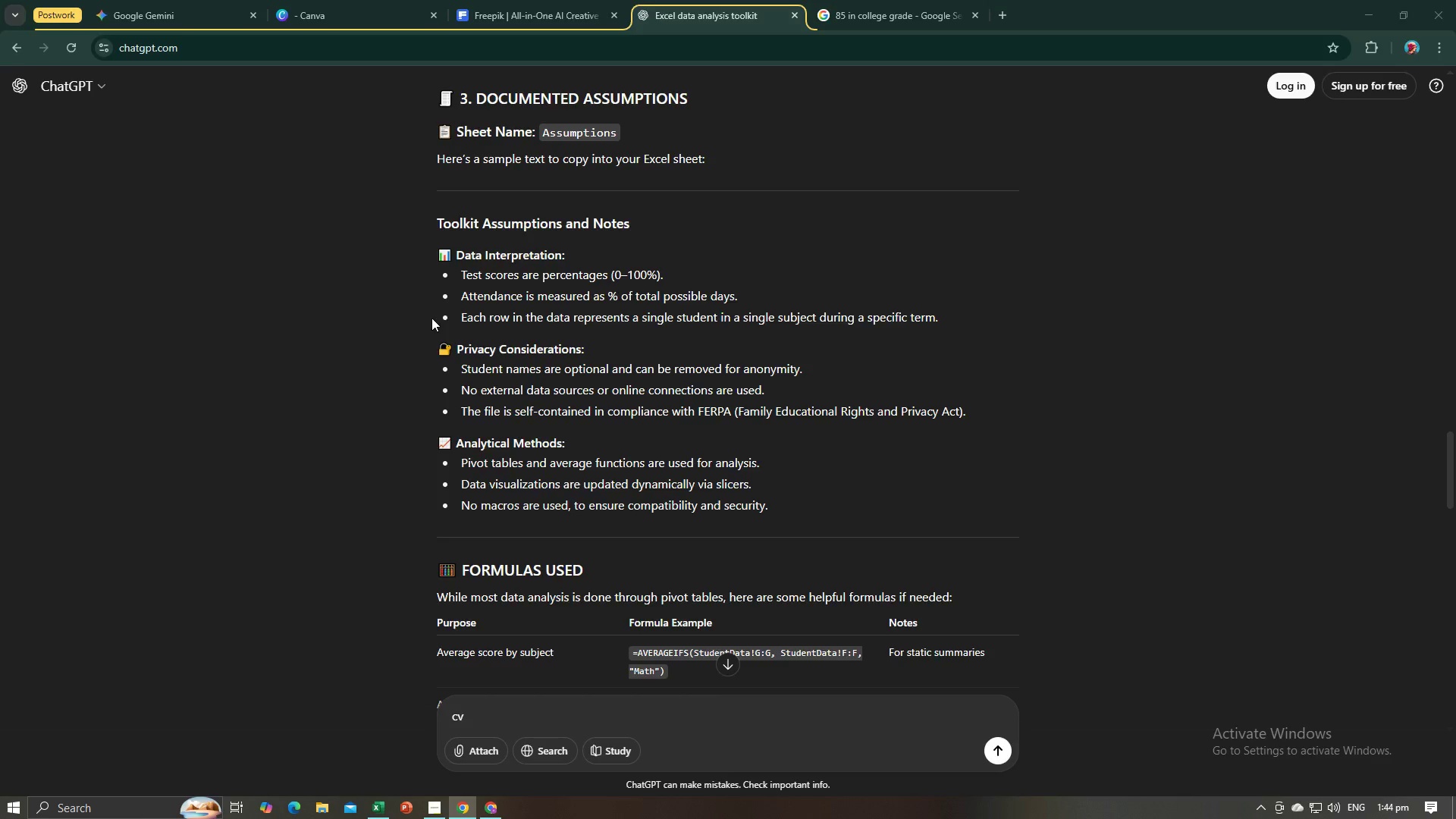 
key(Tab)
type(compatability and security.)
 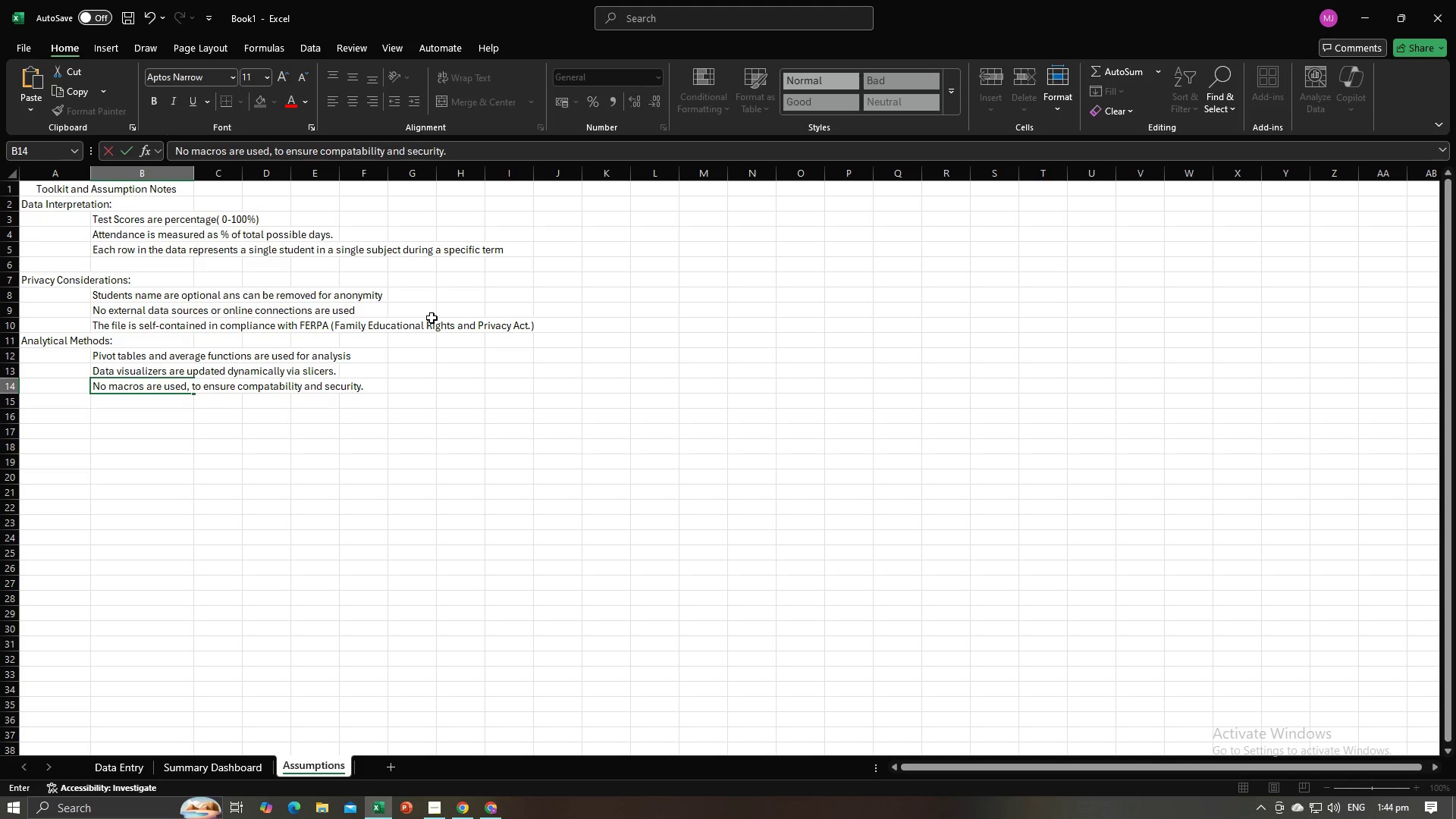 
key(Enter)
 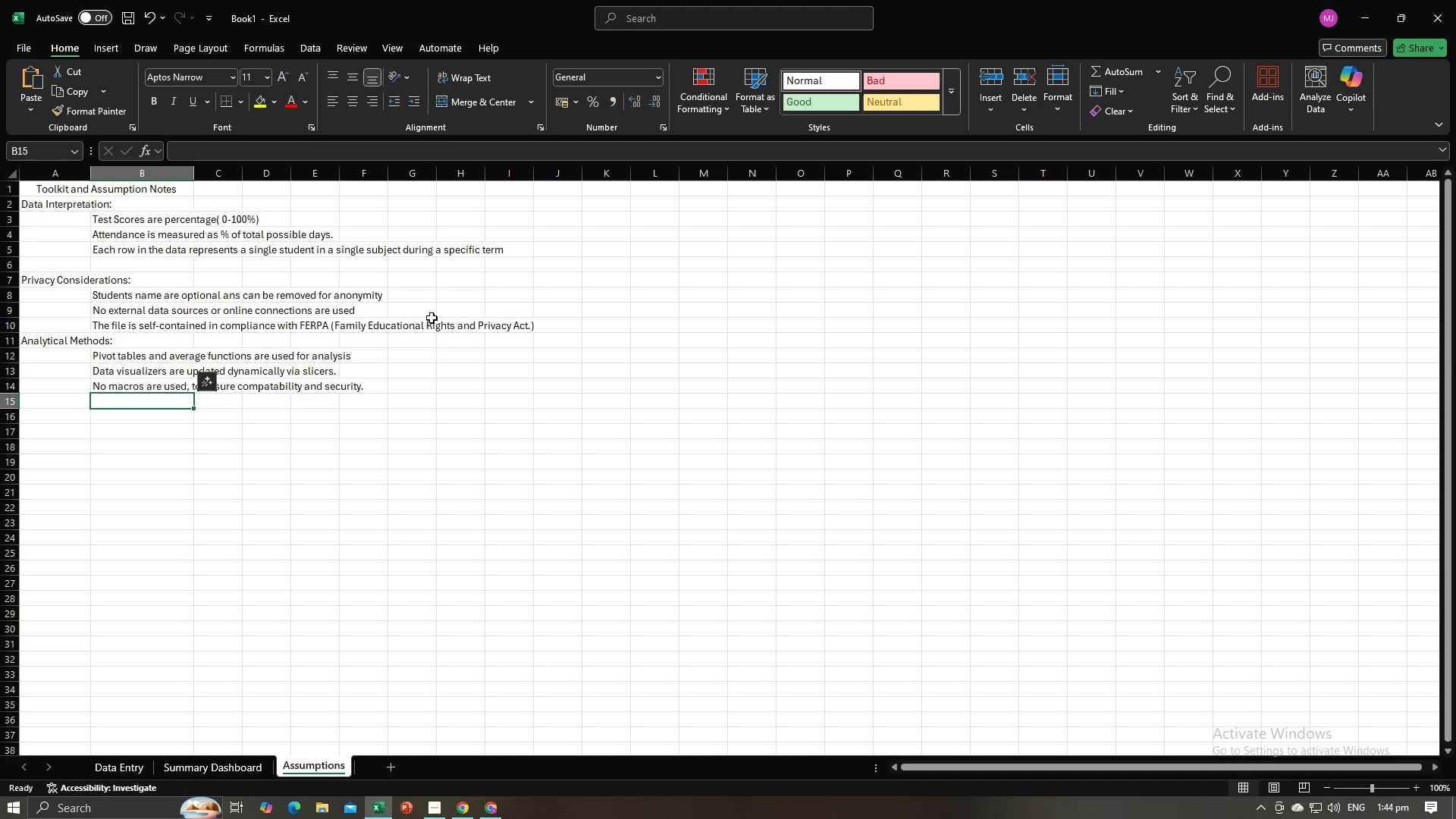 
key(Alt+AltLeft)
 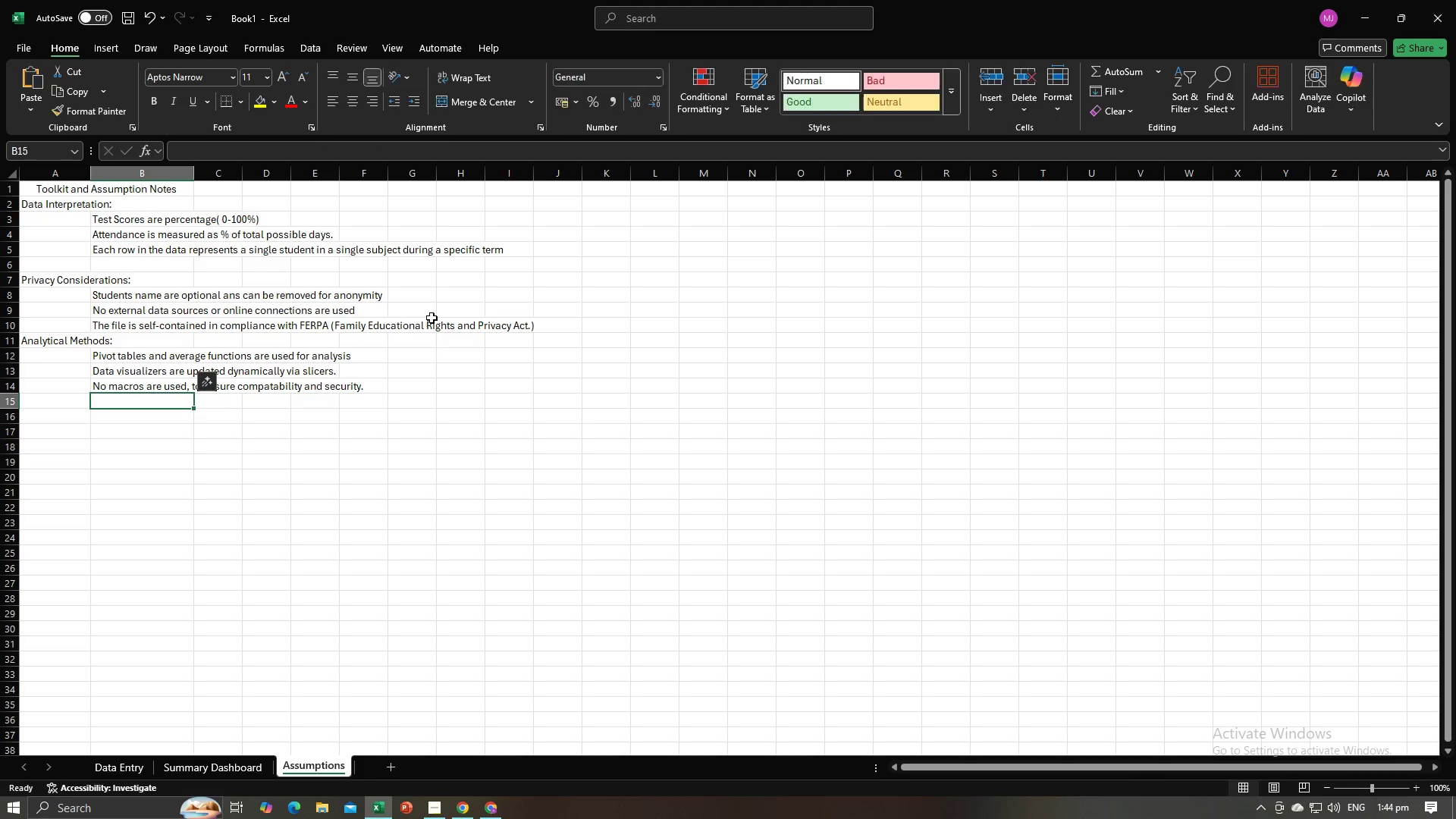 
key(Alt+Tab)
 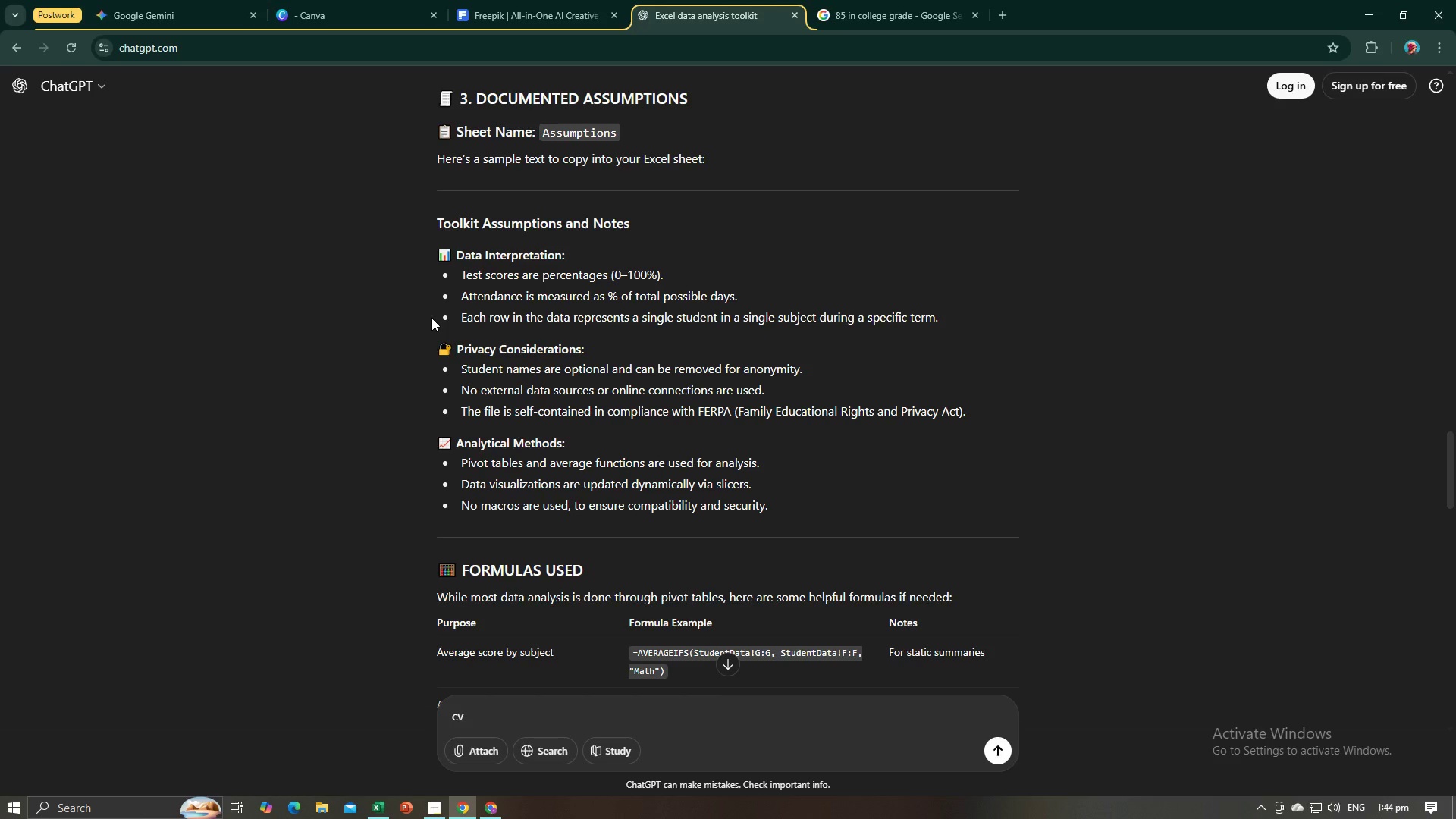 
key(Alt+Tab)
 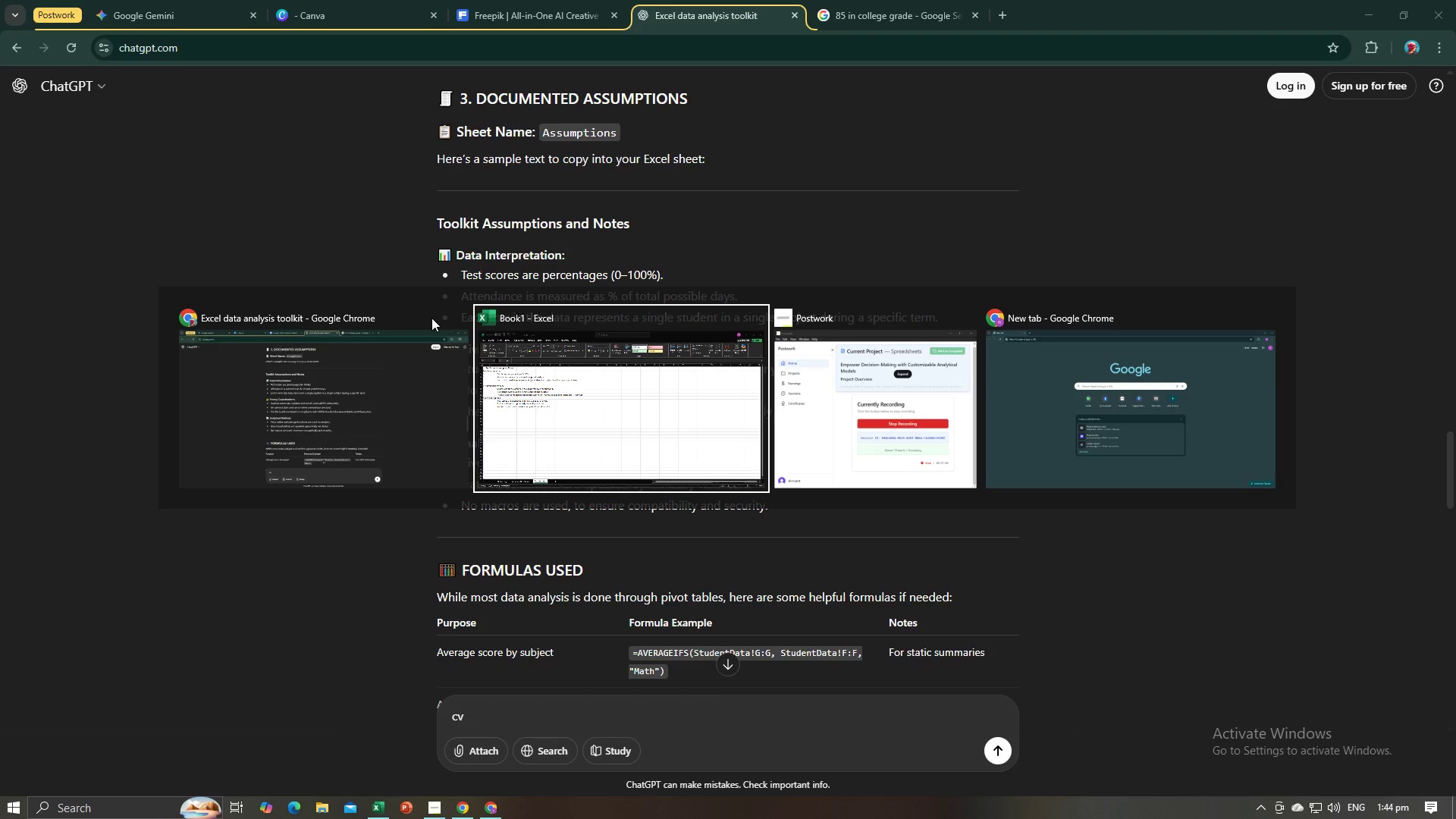 
key(Alt+Tab)